 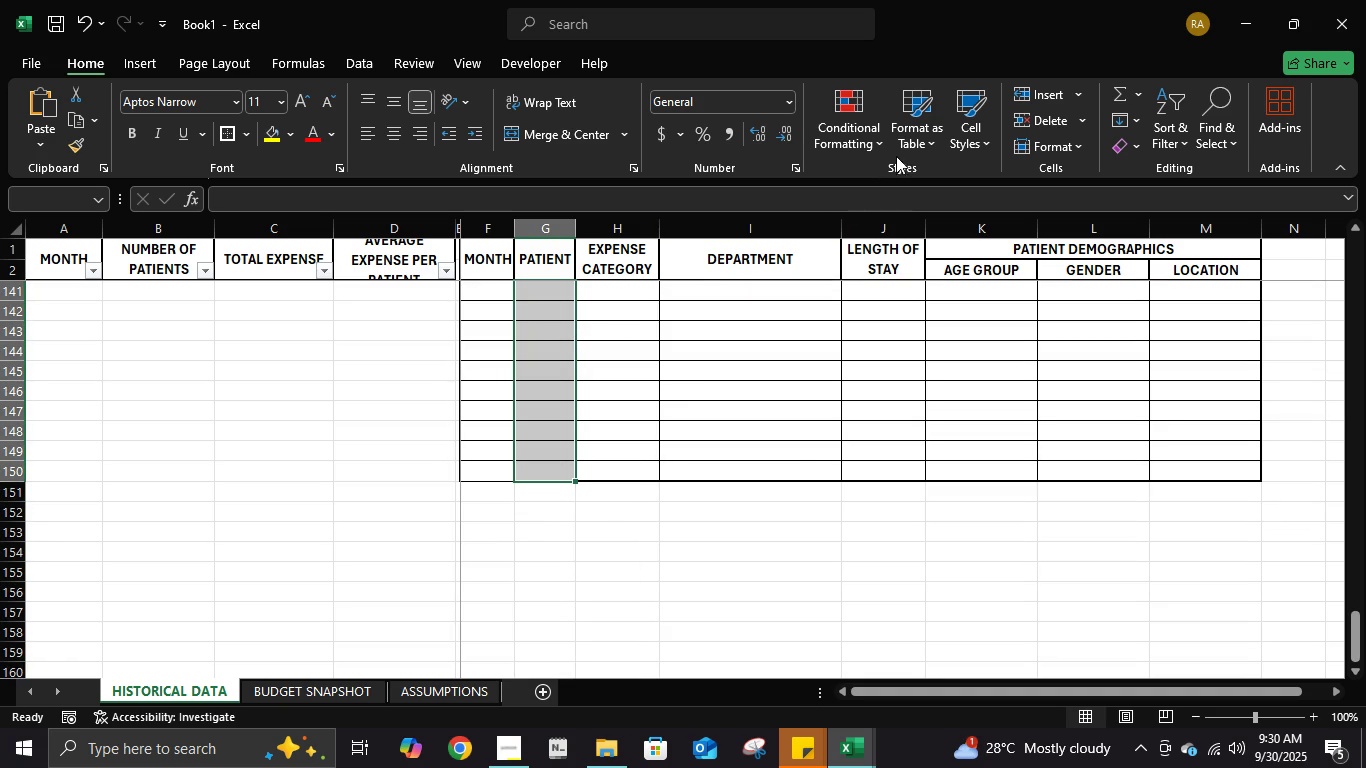 
left_click([368, 68])
 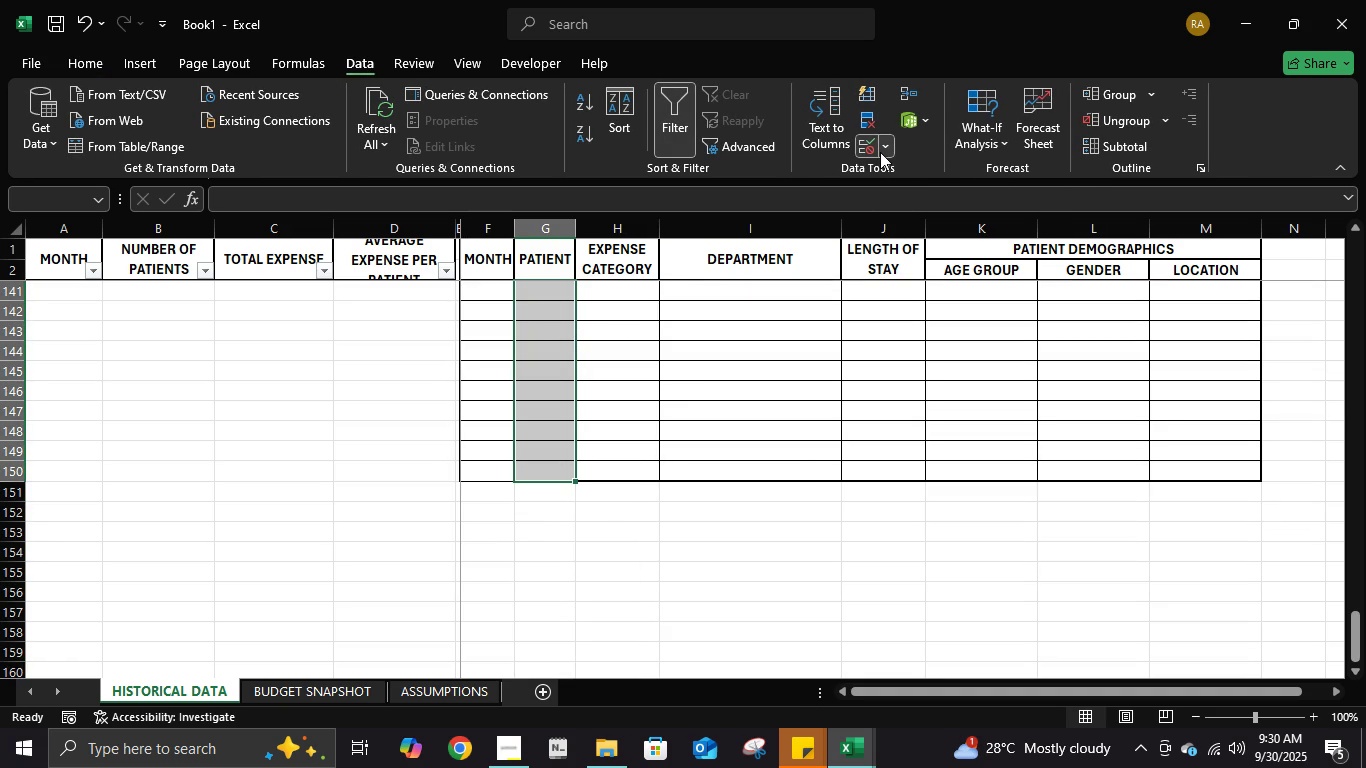 
left_click([880, 152])
 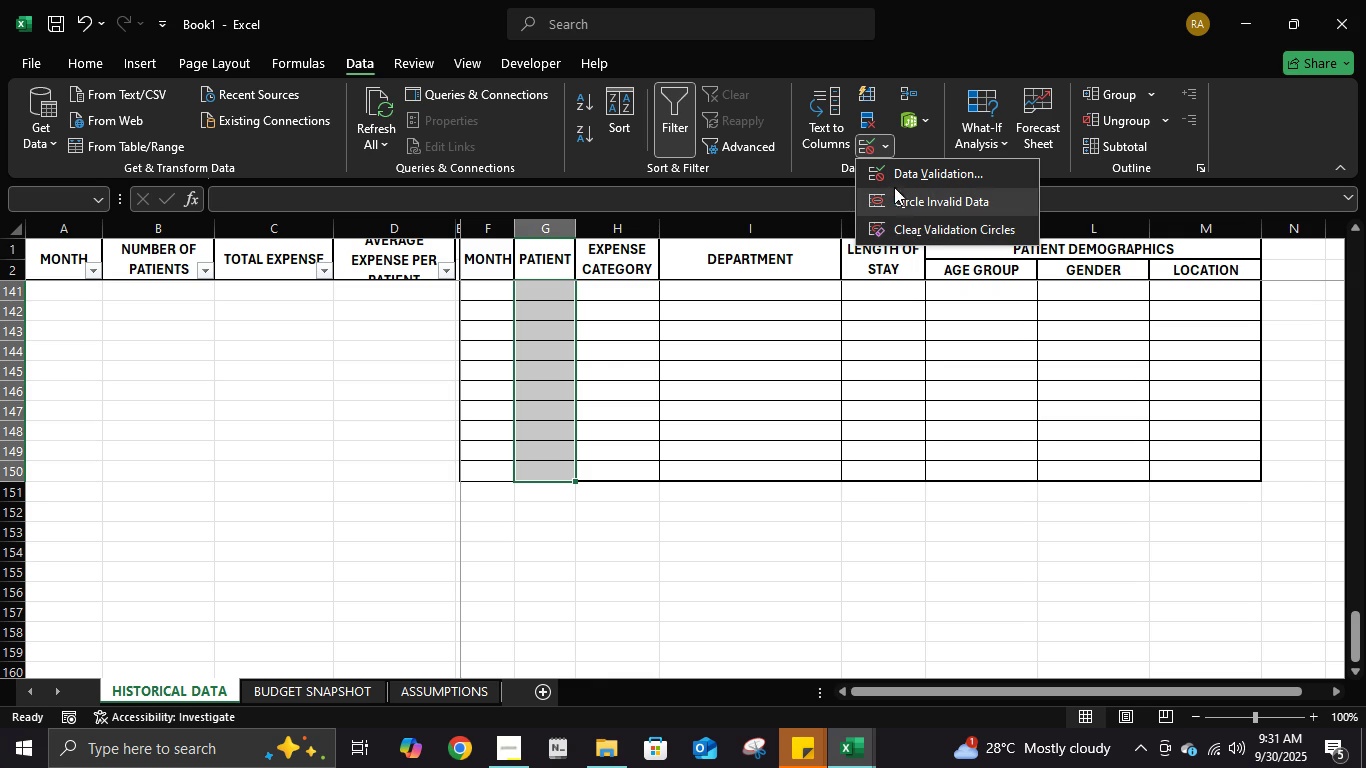 
left_click([887, 177])
 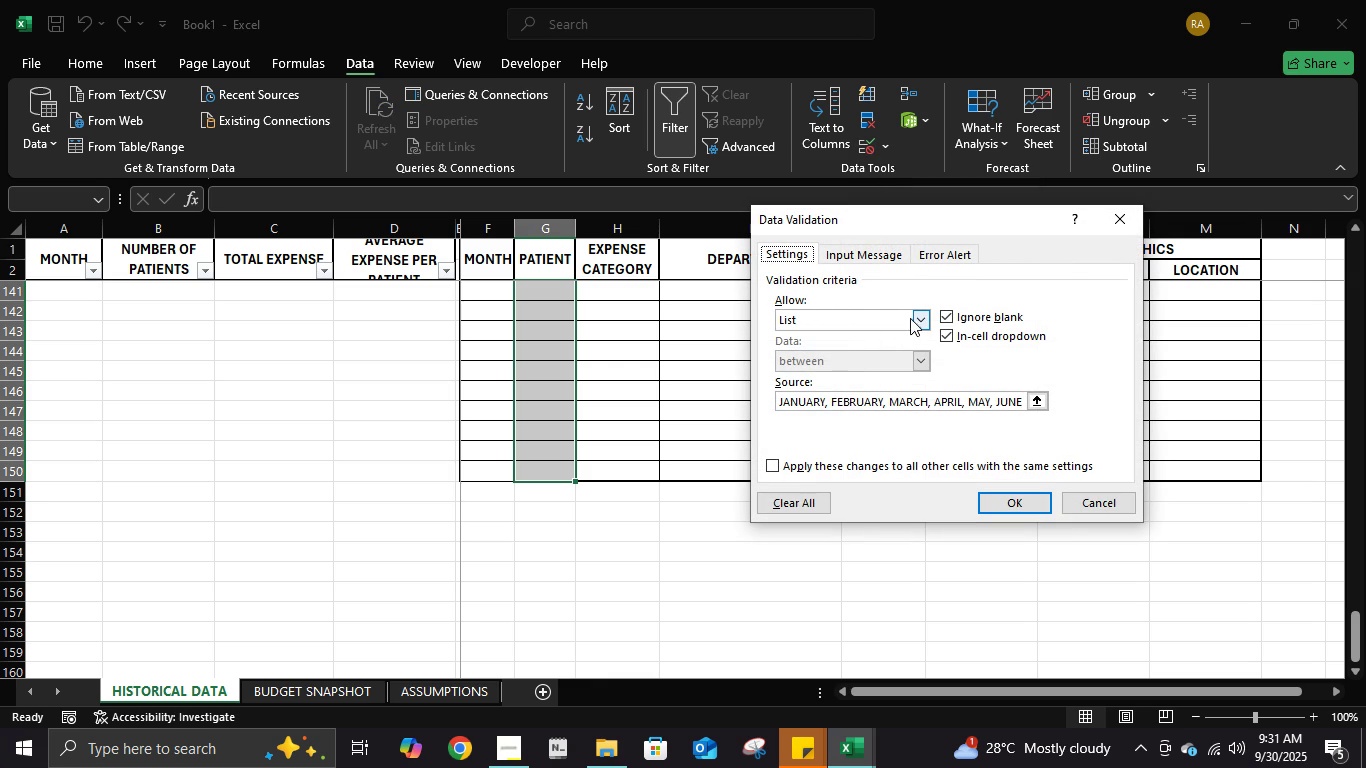 
left_click([912, 318])
 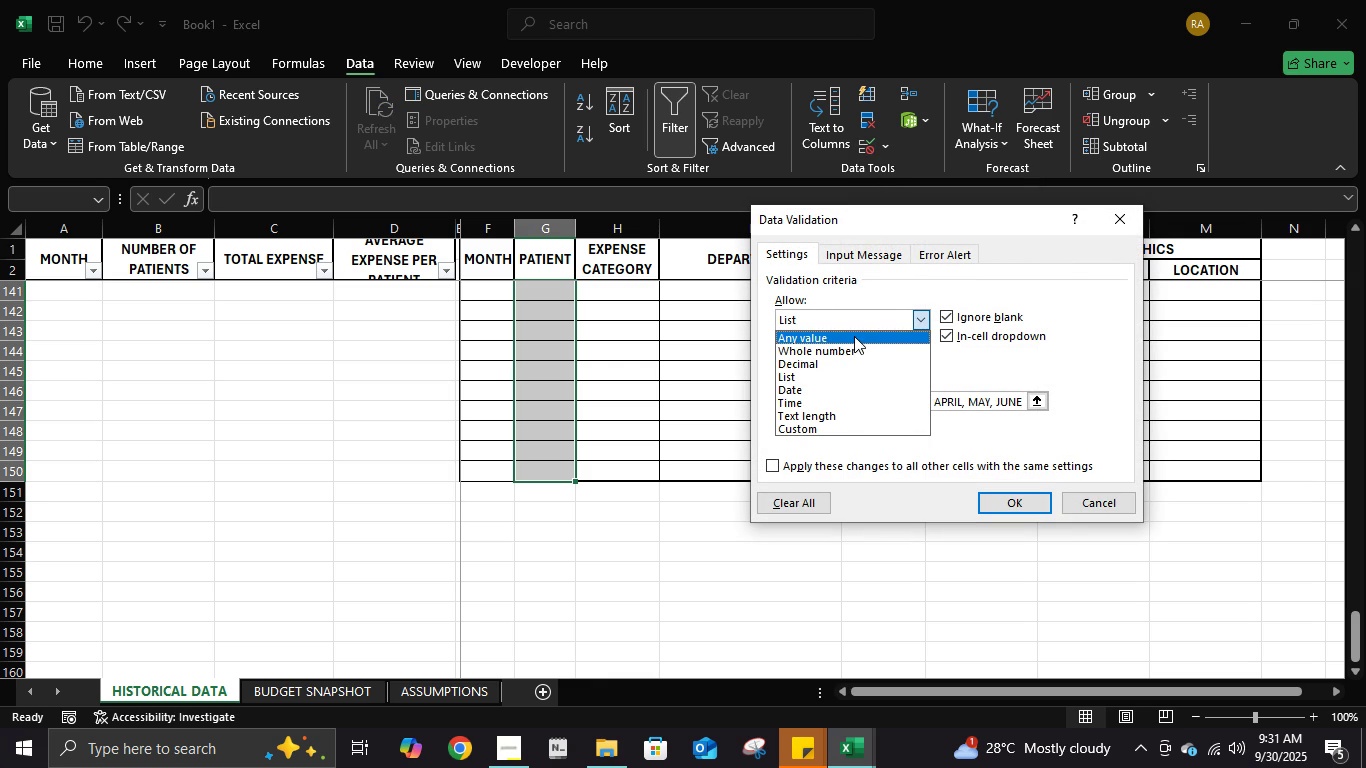 
left_click([854, 336])
 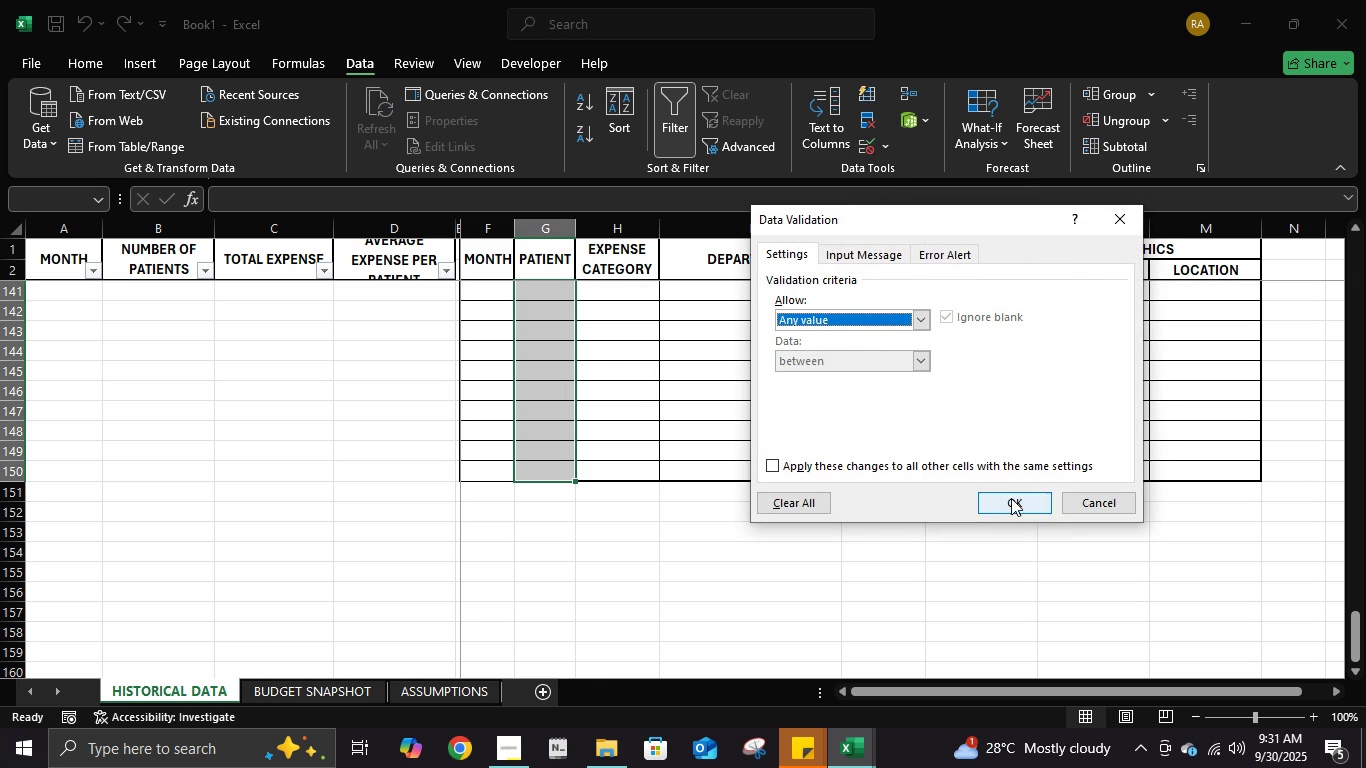 
left_click([1011, 498])
 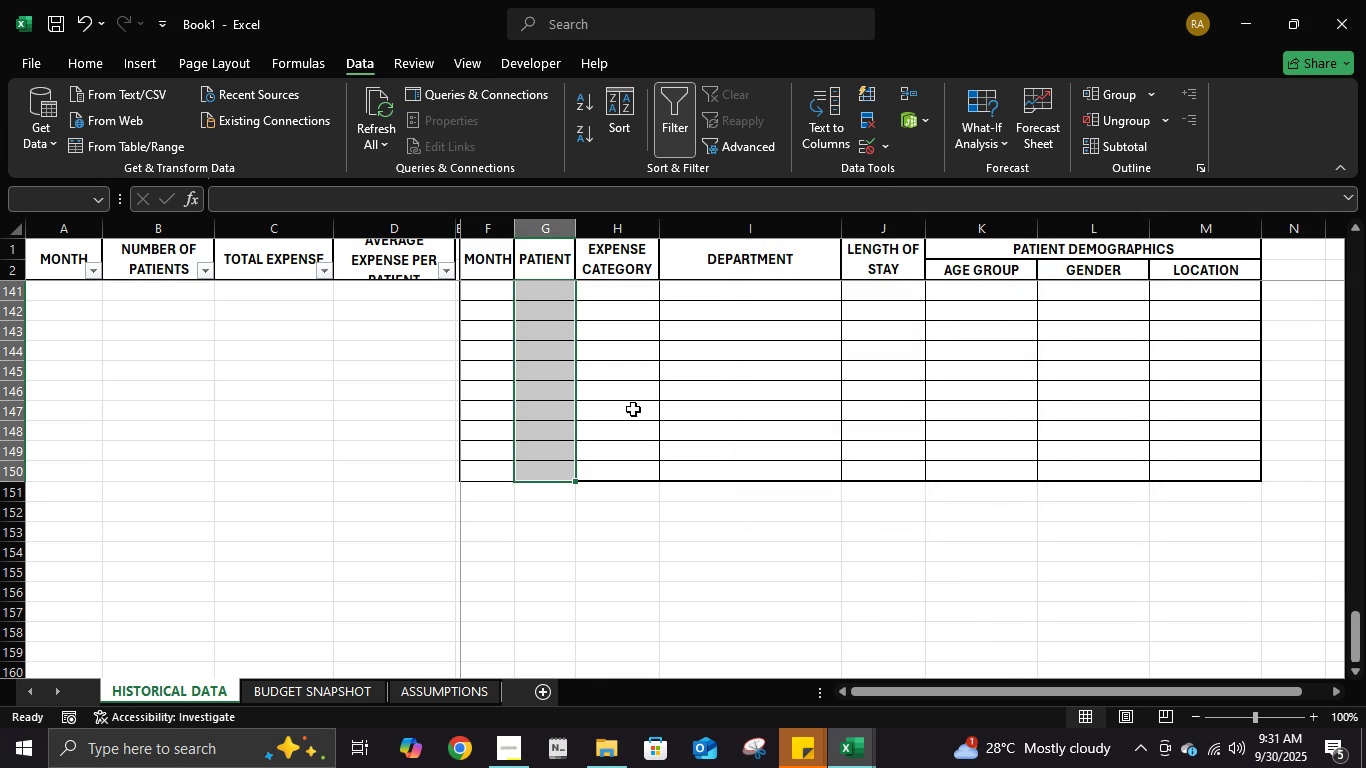 
scroll: coordinate [633, 405], scroll_direction: up, amount: 24.0
 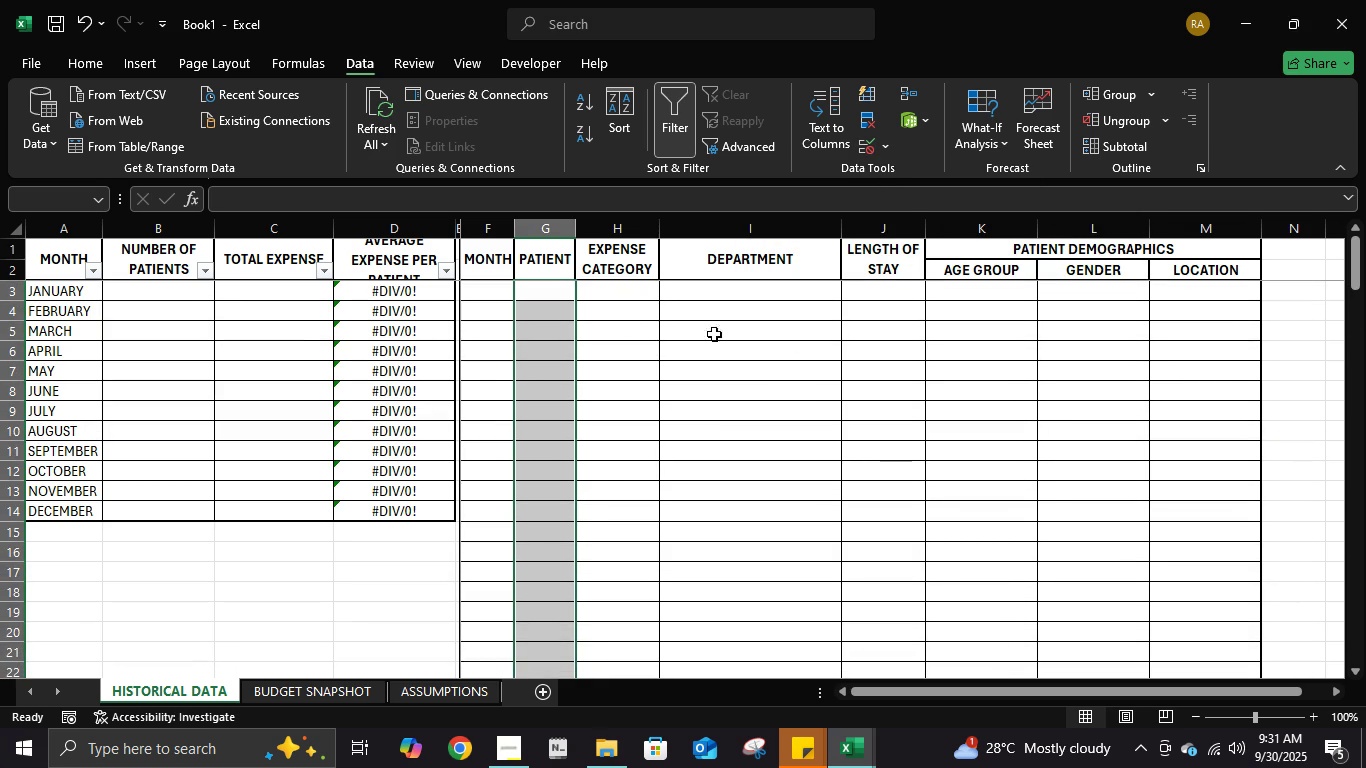 
left_click([558, 289])
 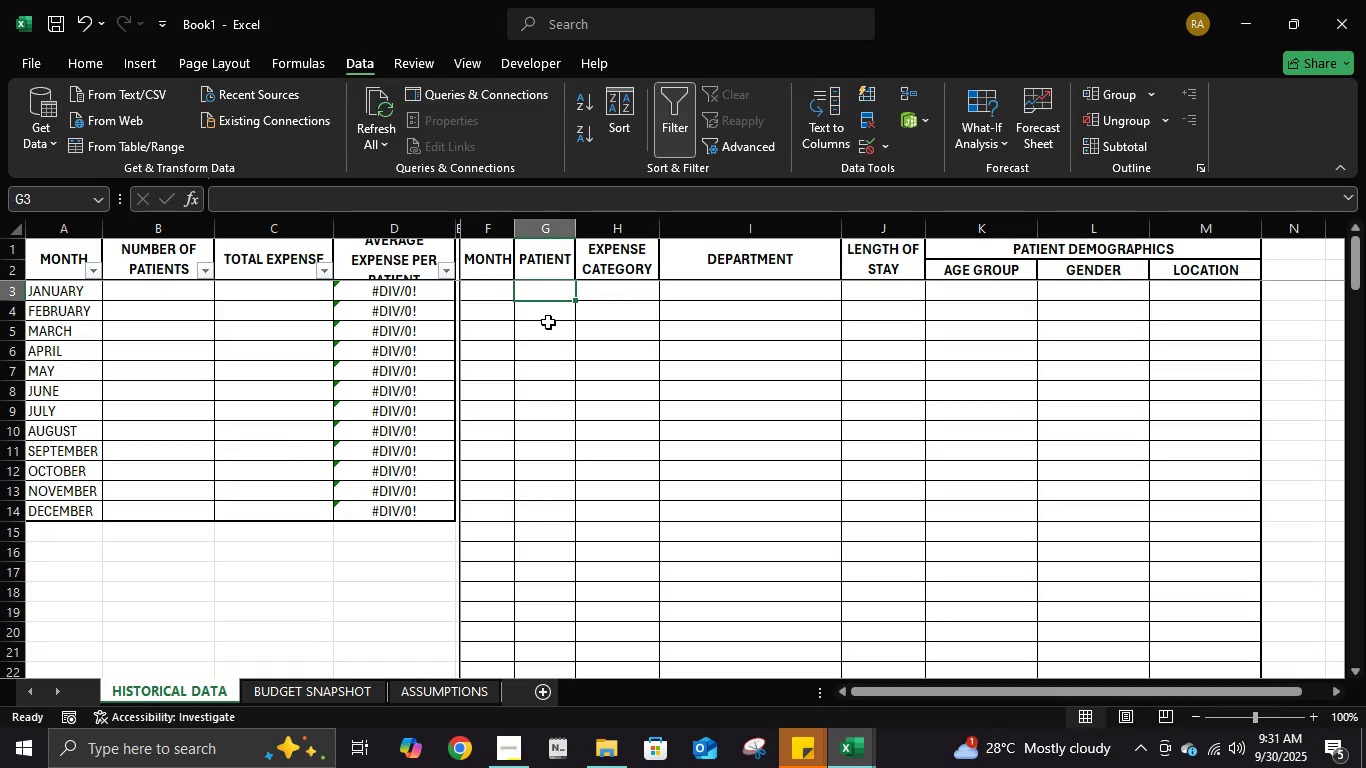 
key(S)
 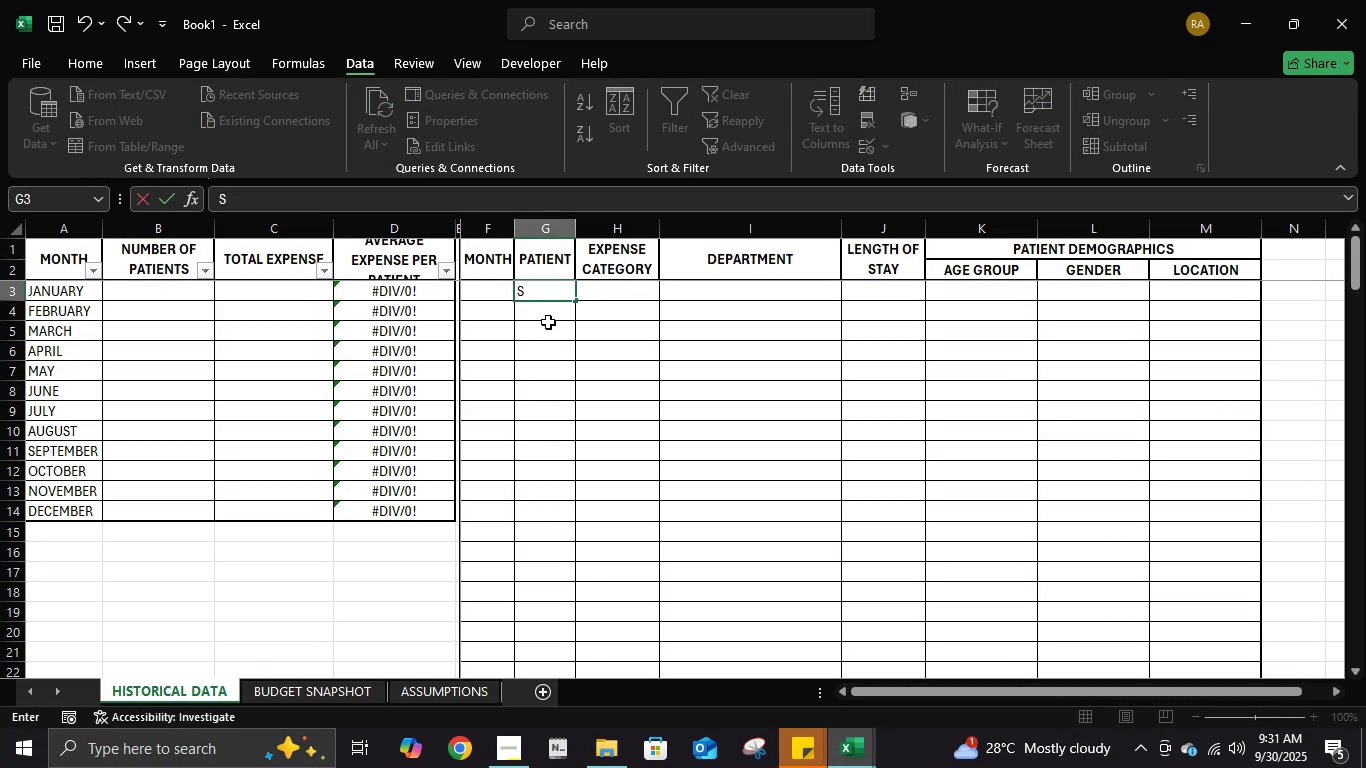 
key(Backspace)
 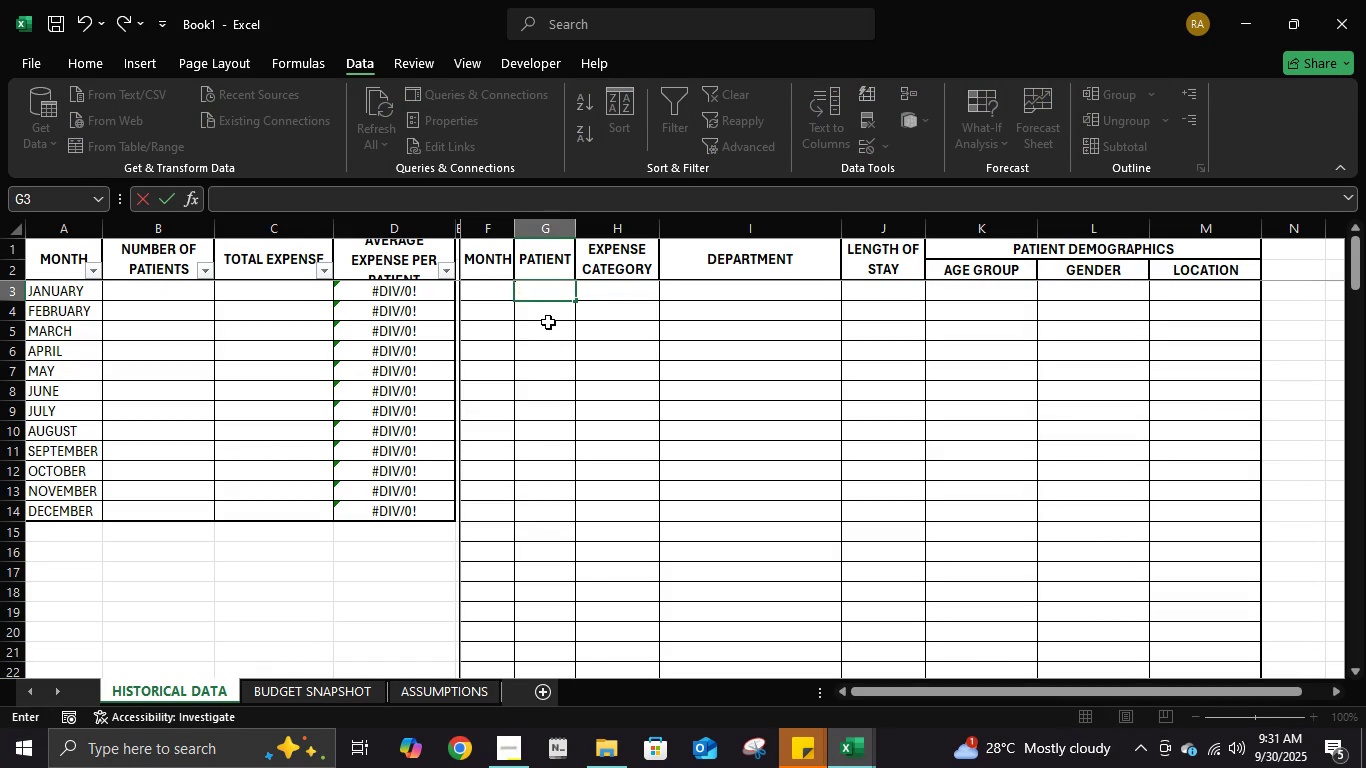 
key(Numpad1)
 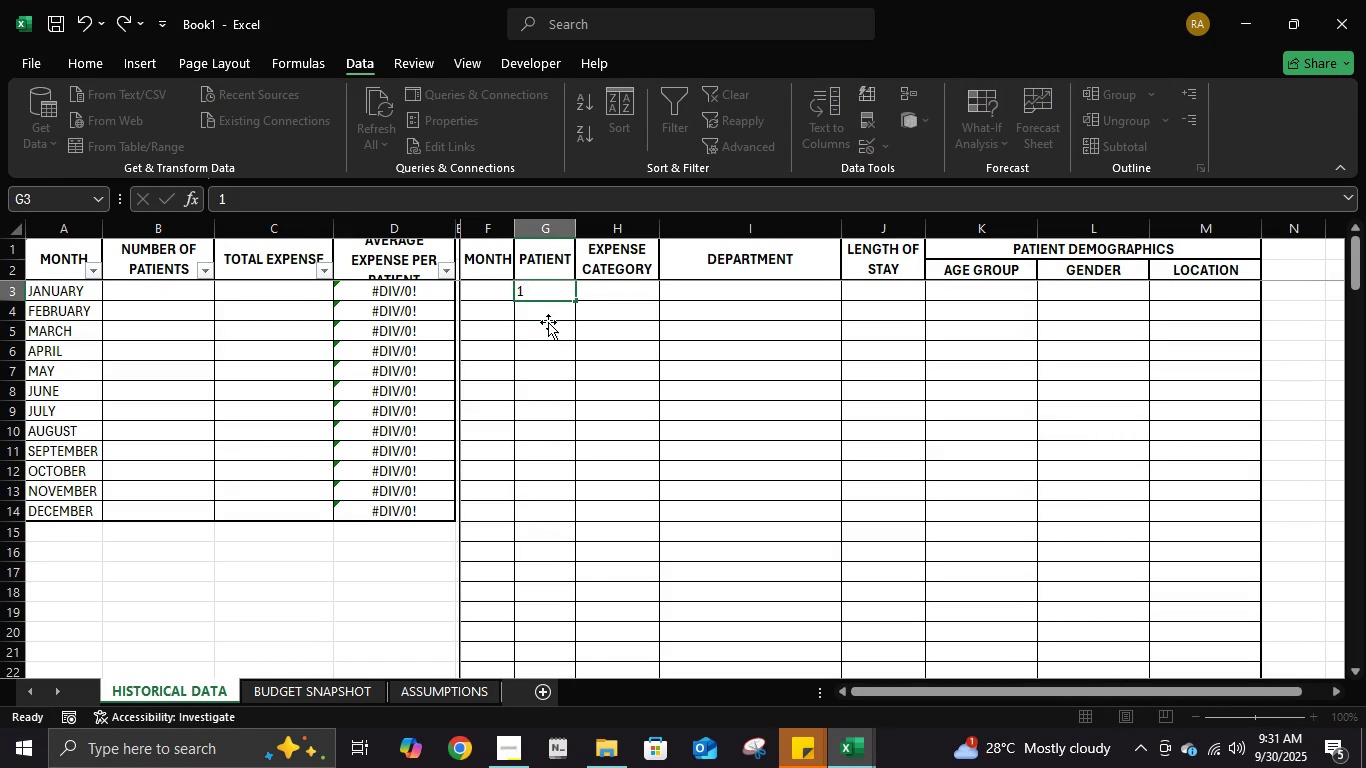 
key(NumpadEnter)
 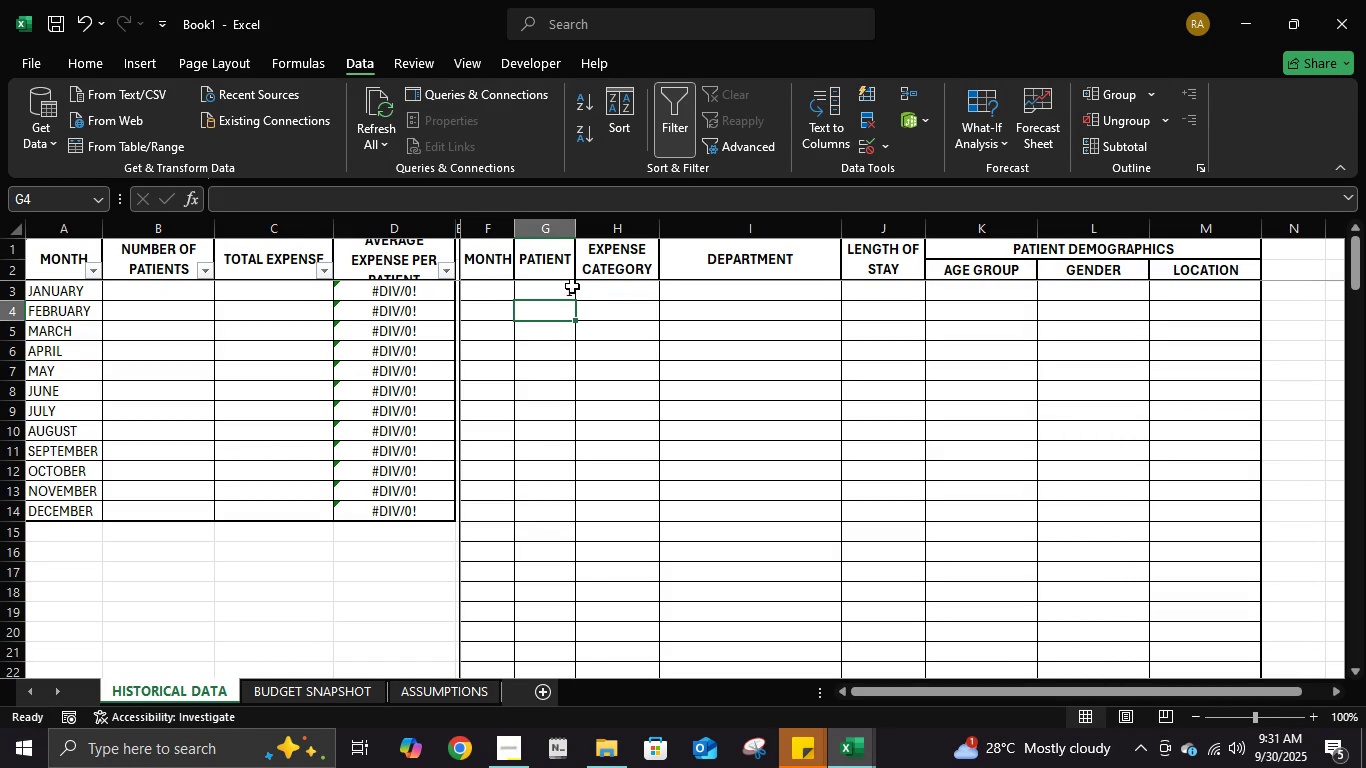 
left_click([568, 286])
 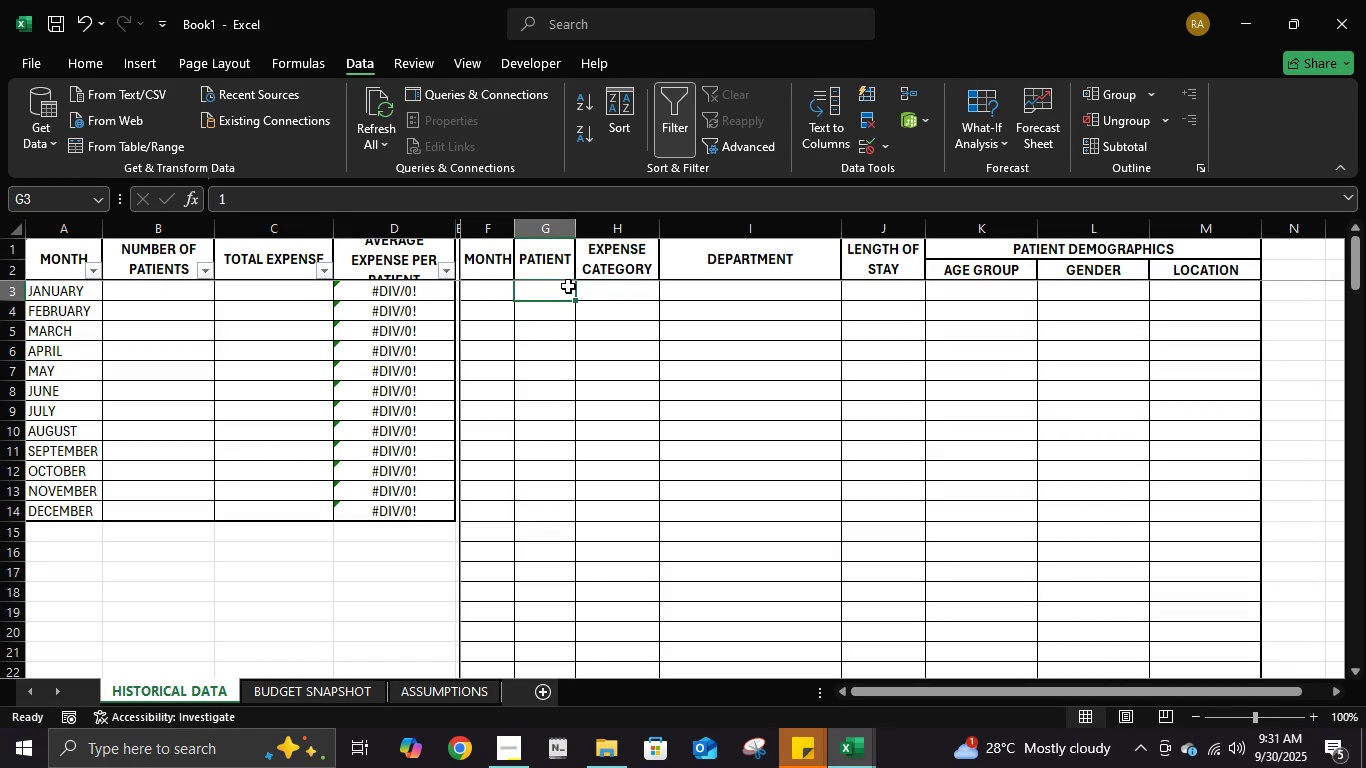 
key(Delete)
 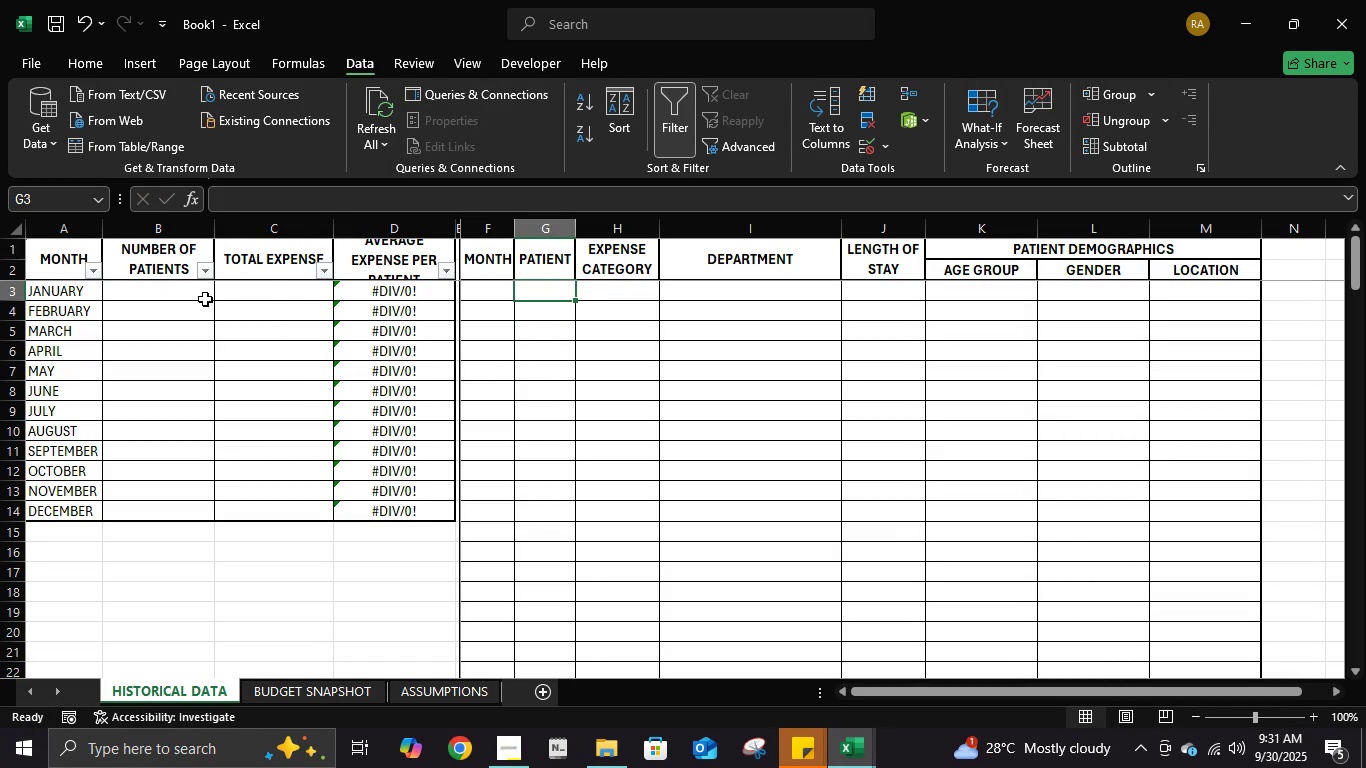 
left_click([195, 299])
 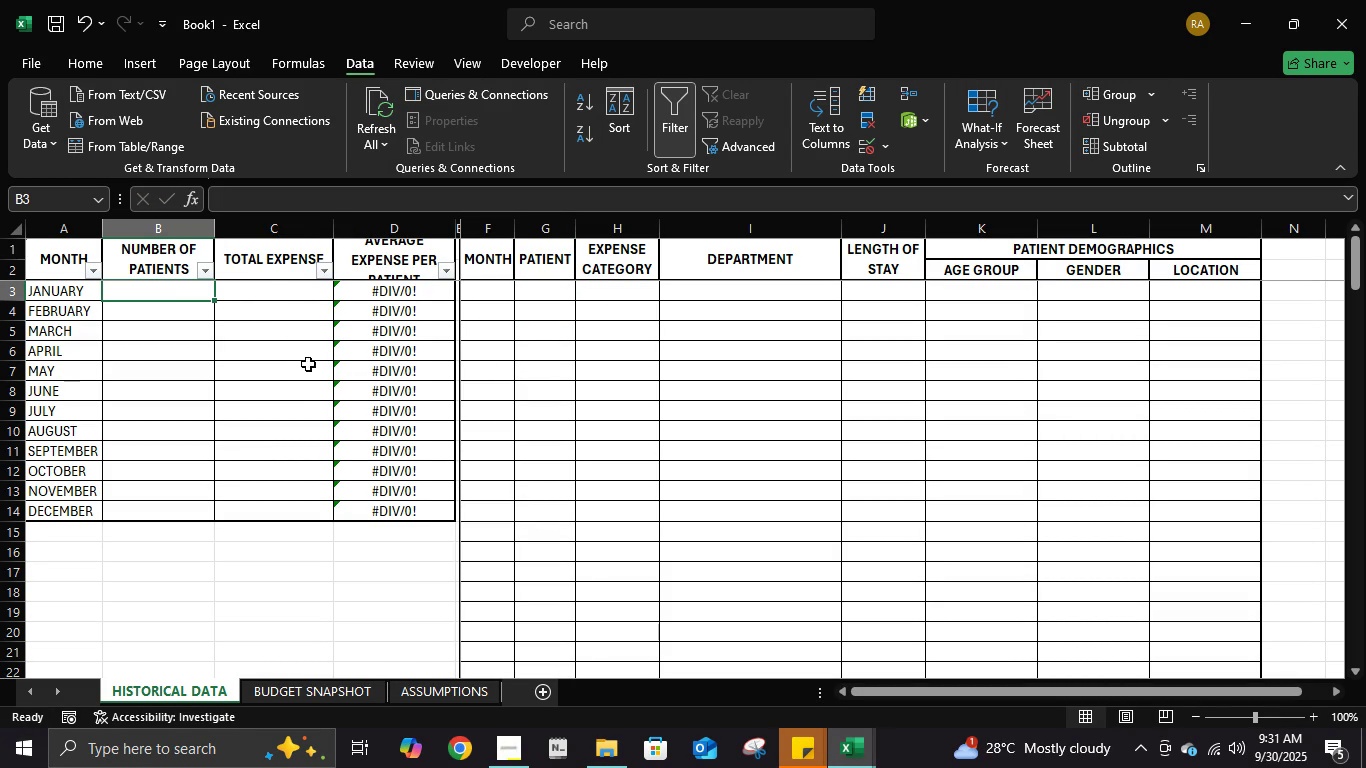 
left_click([250, 205])